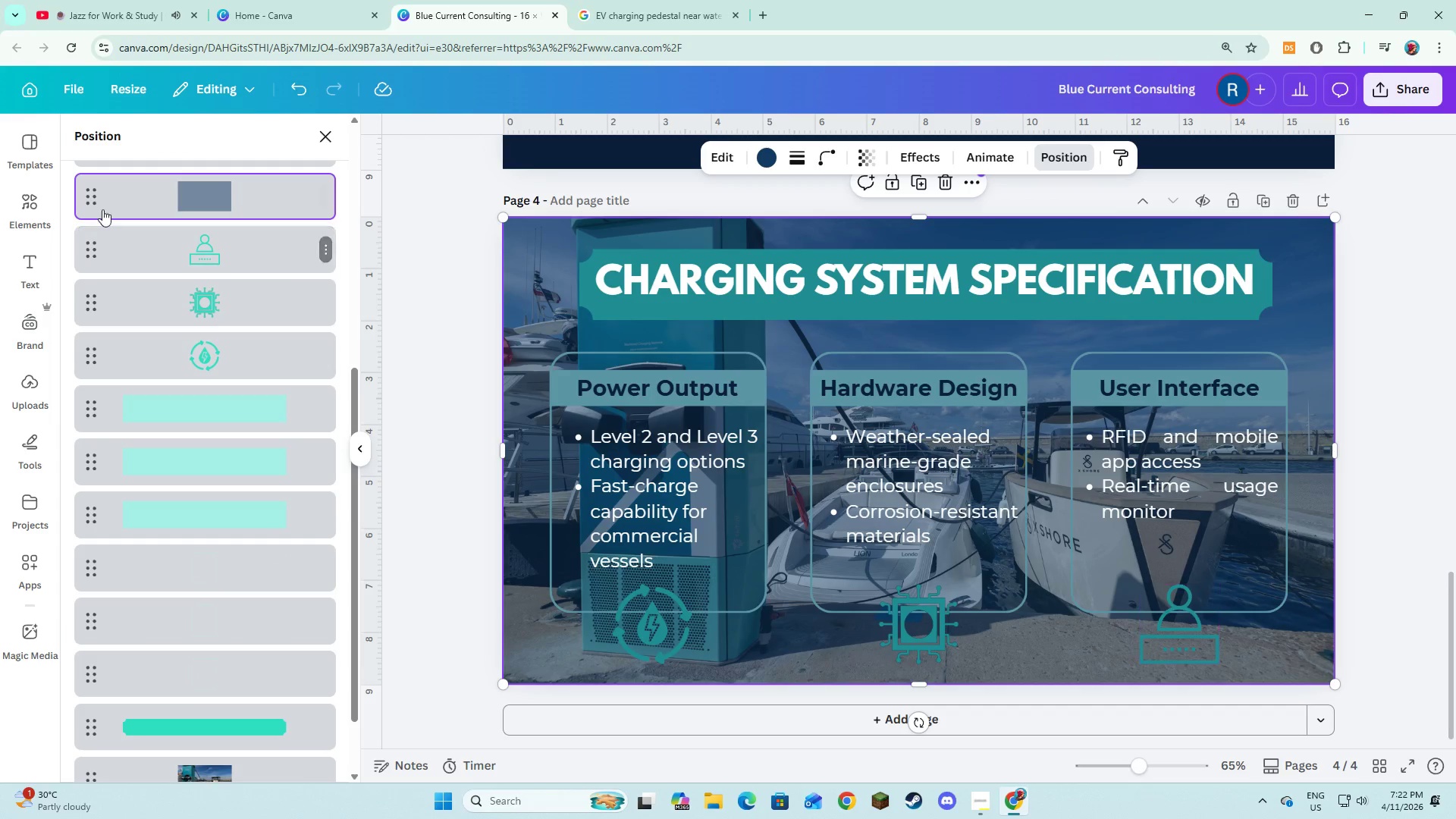 
left_click_drag(start_coordinate=[99, 182], to_coordinate=[102, 645])
 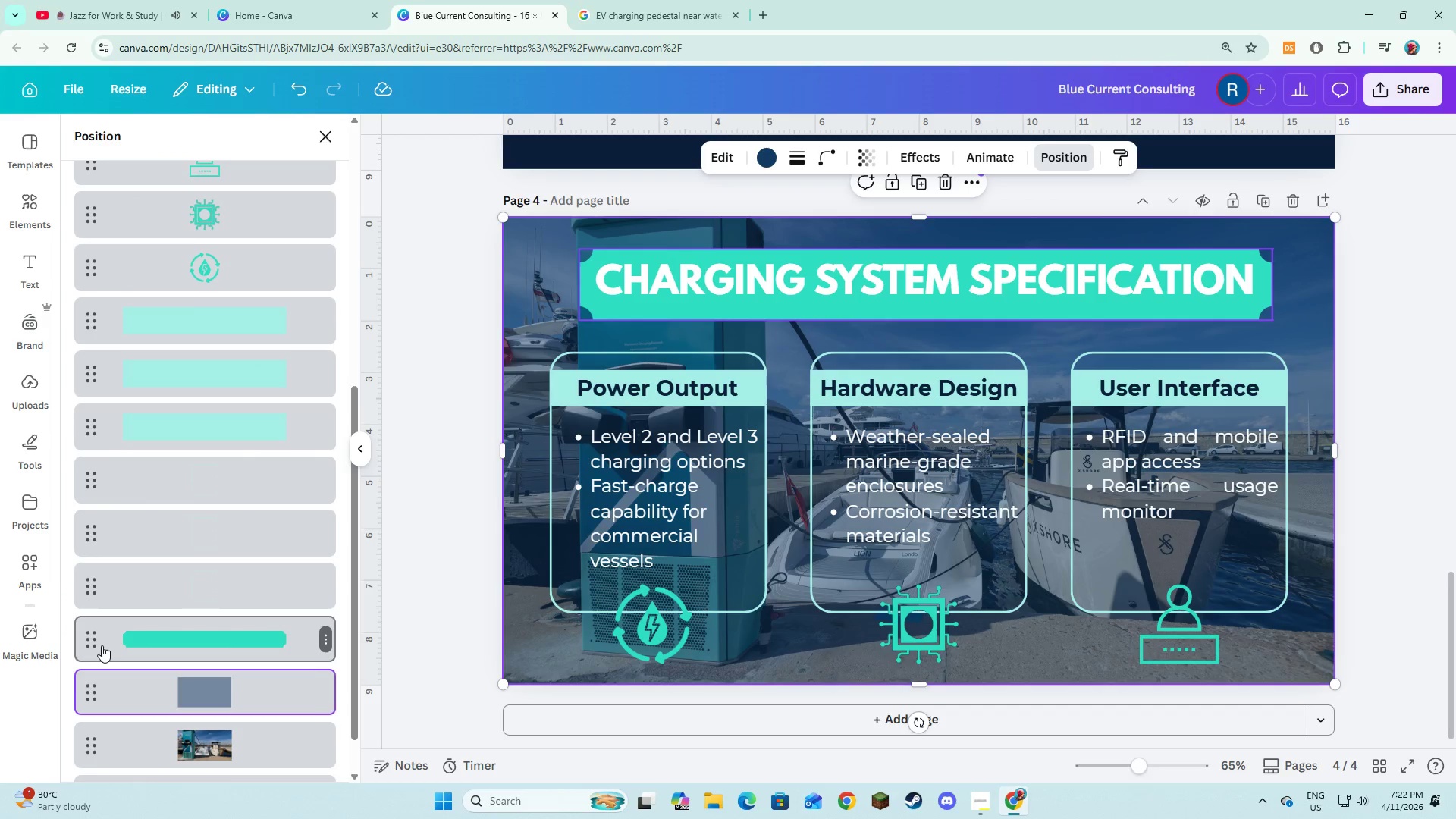 
scroll: coordinate [134, 432], scroll_direction: down, amount: 2.0
 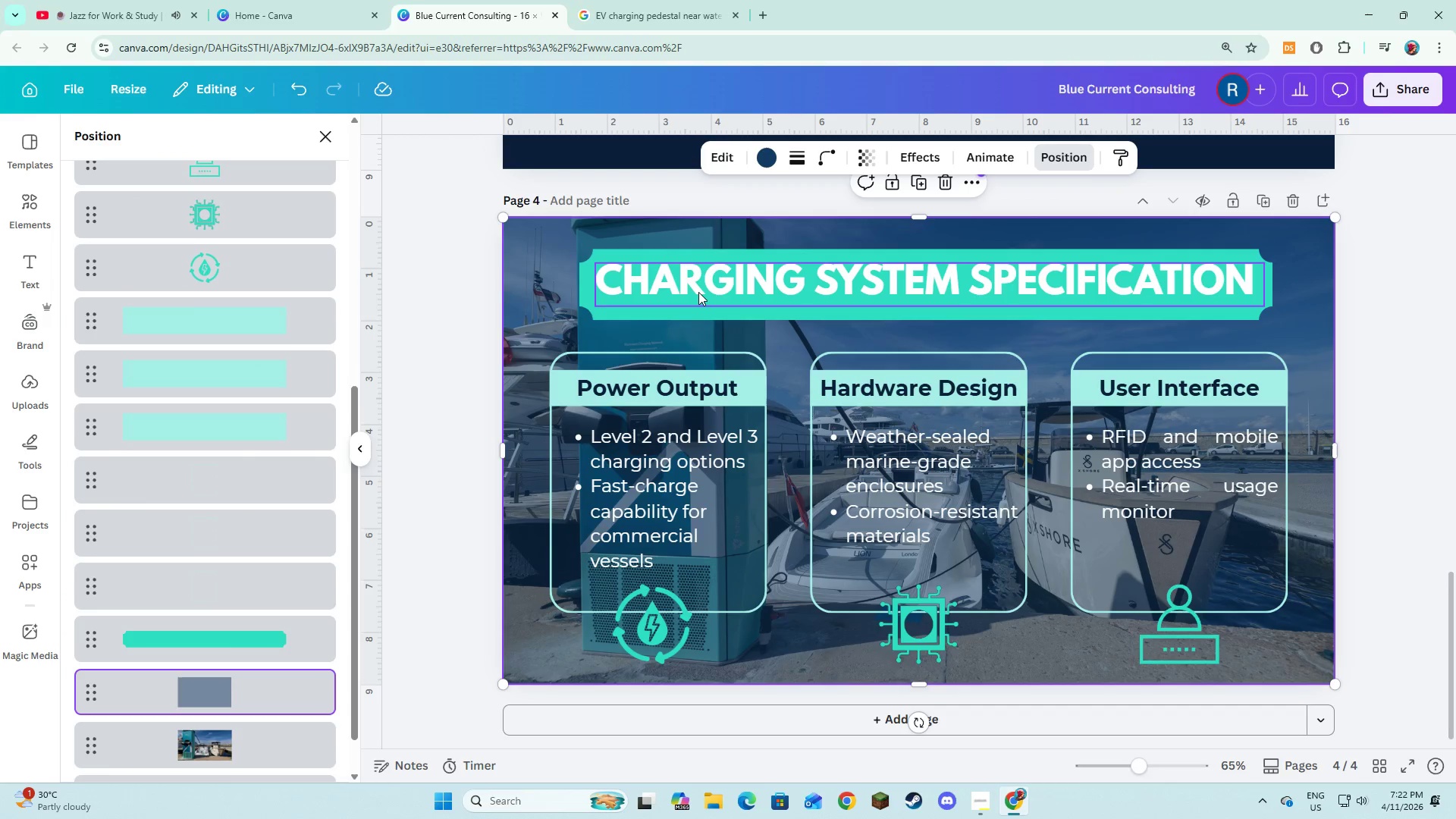 
left_click([486, 634])
 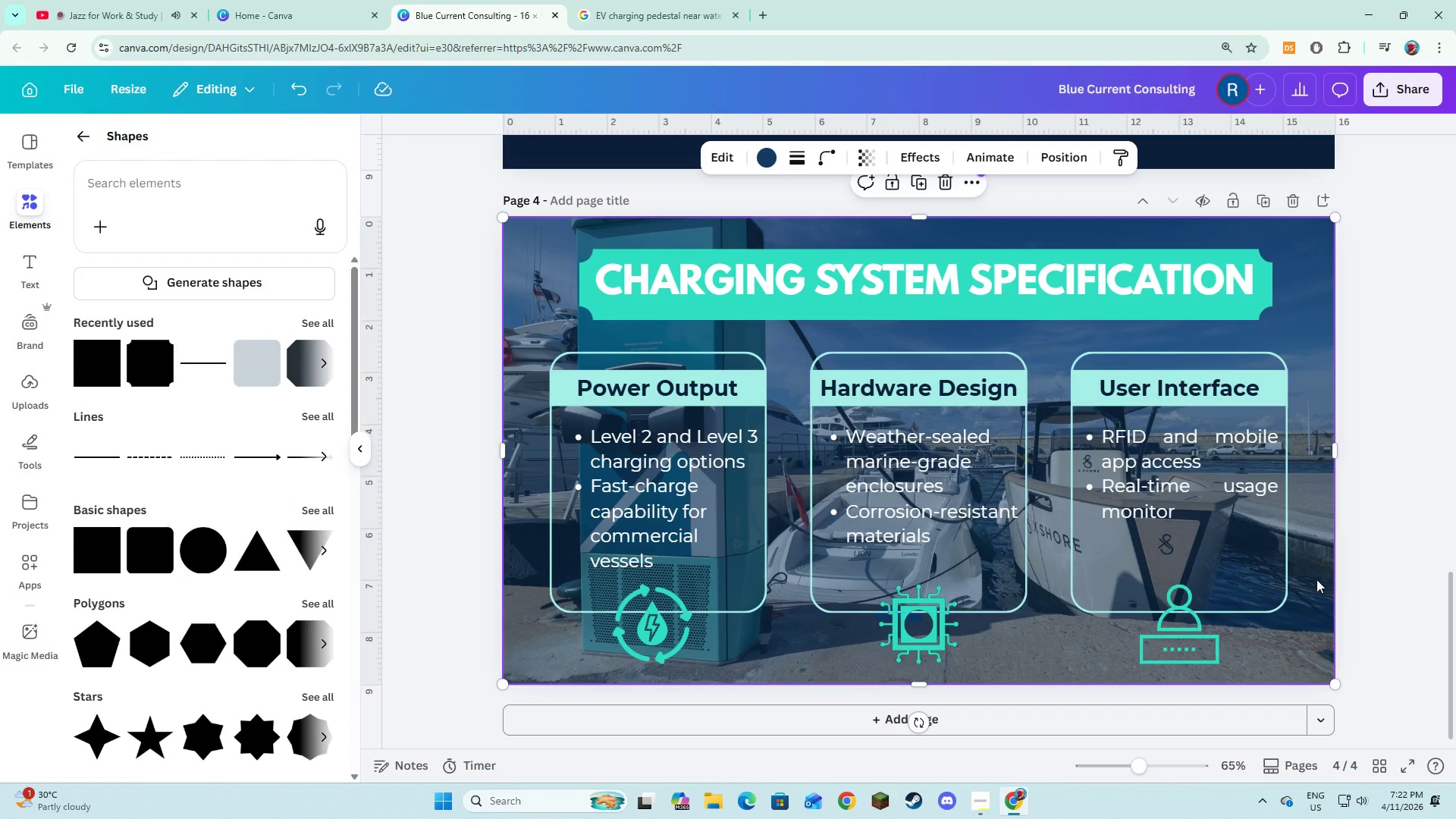 
left_click([1400, 576])
 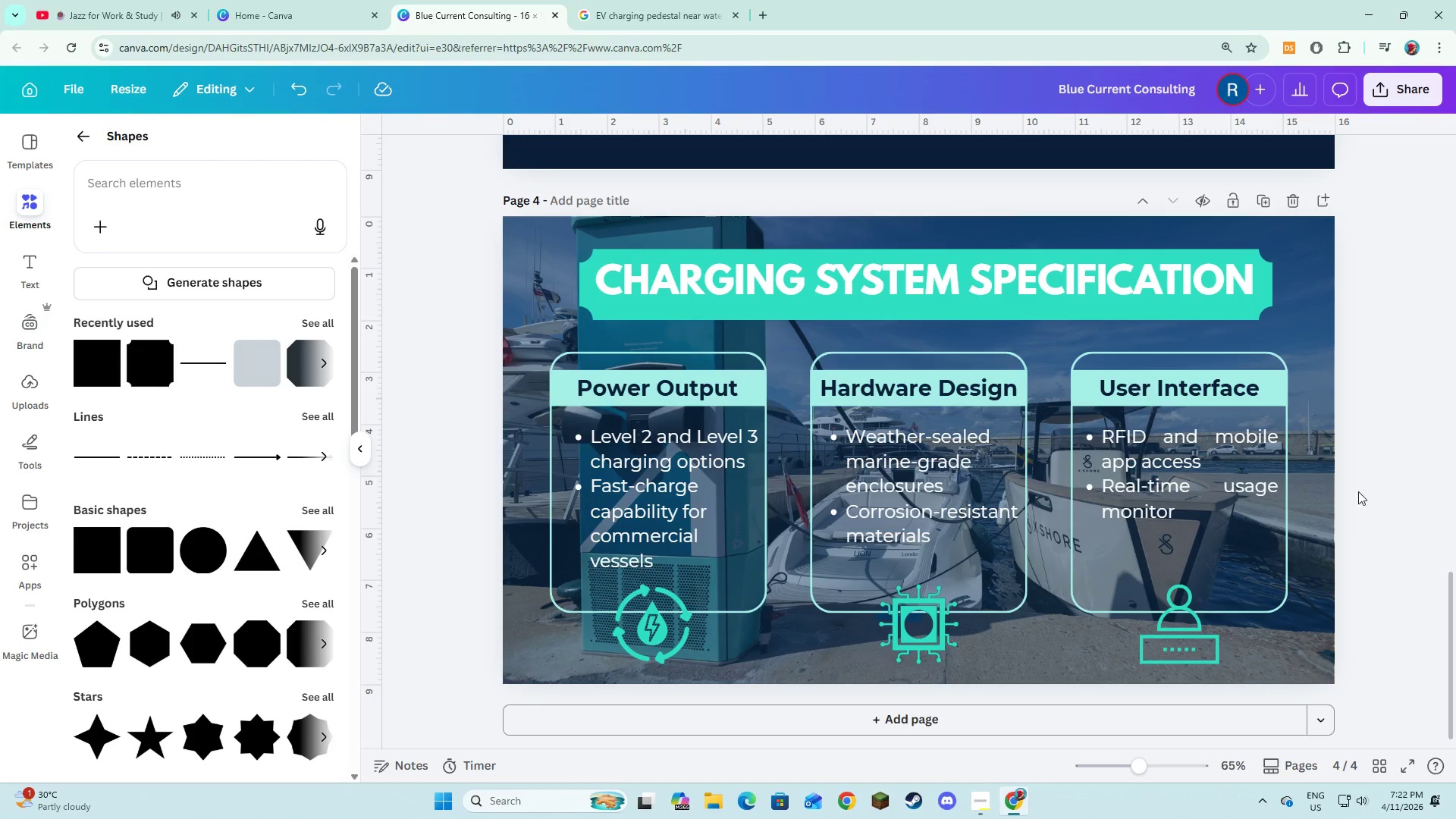 
scroll: coordinate [1357, 495], scroll_direction: down, amount: 3.0
 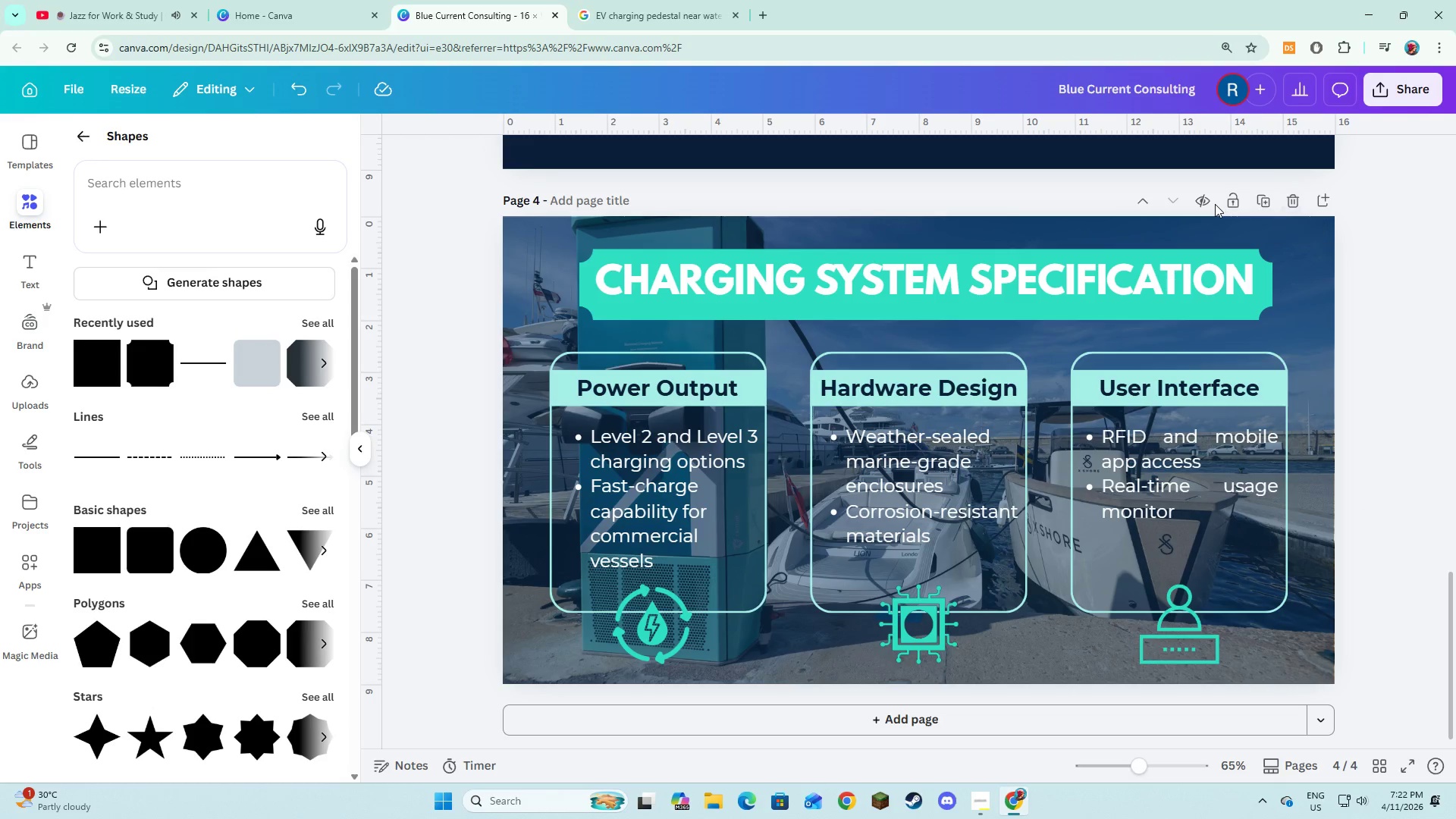 
key(Alt+AltLeft)
 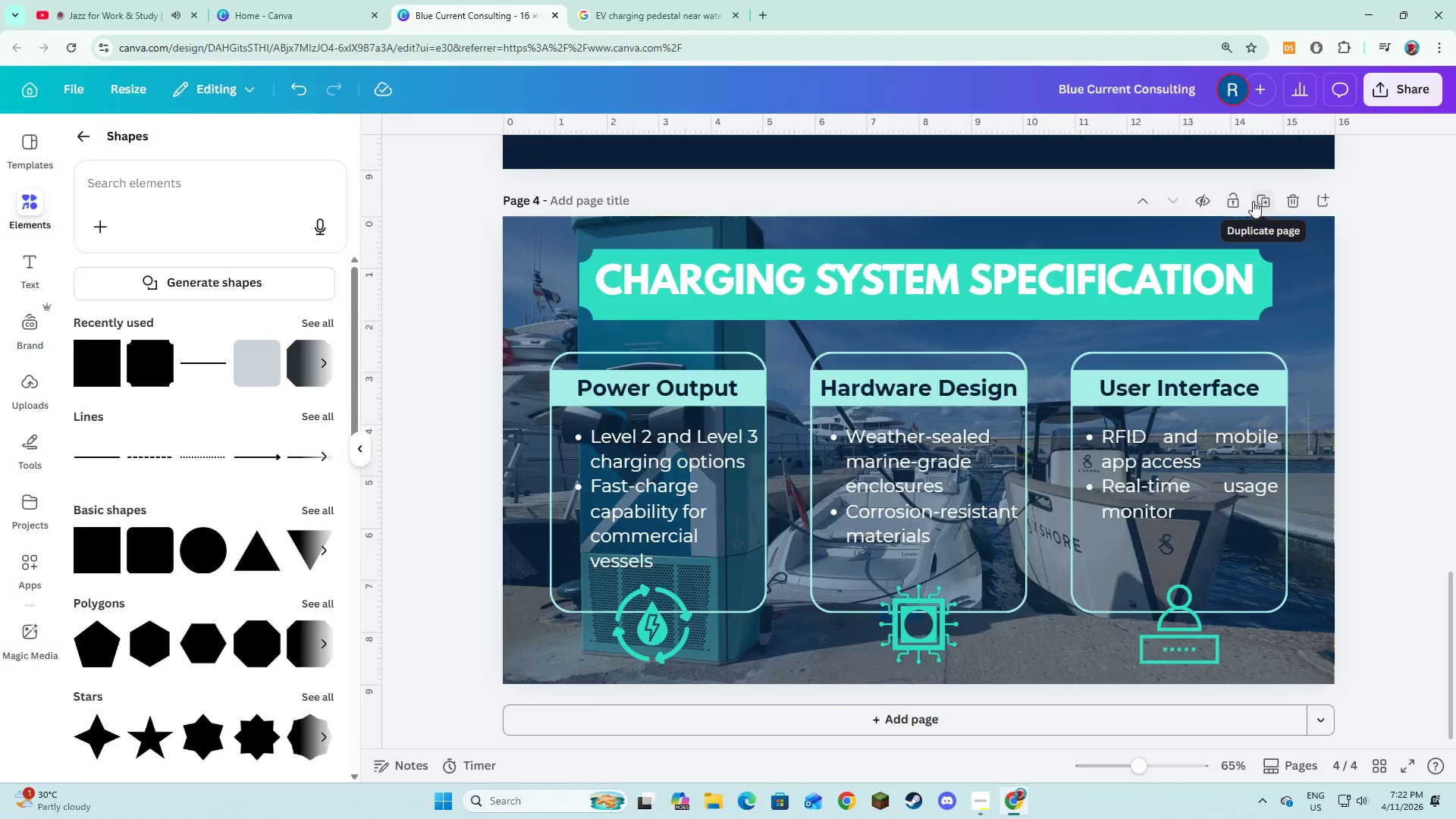 
key(Alt+Tab)